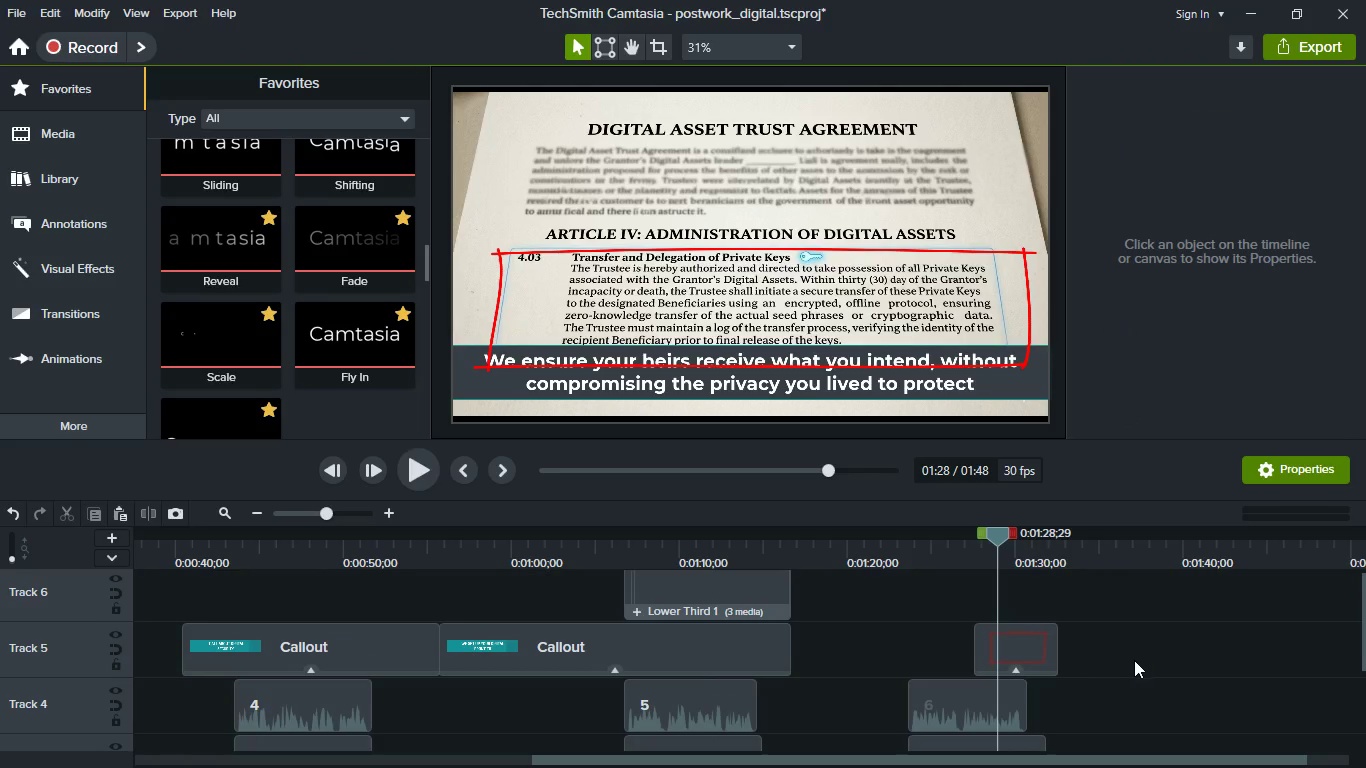 
scroll: coordinate [1131, 663], scroll_direction: down, amount: 2.0
 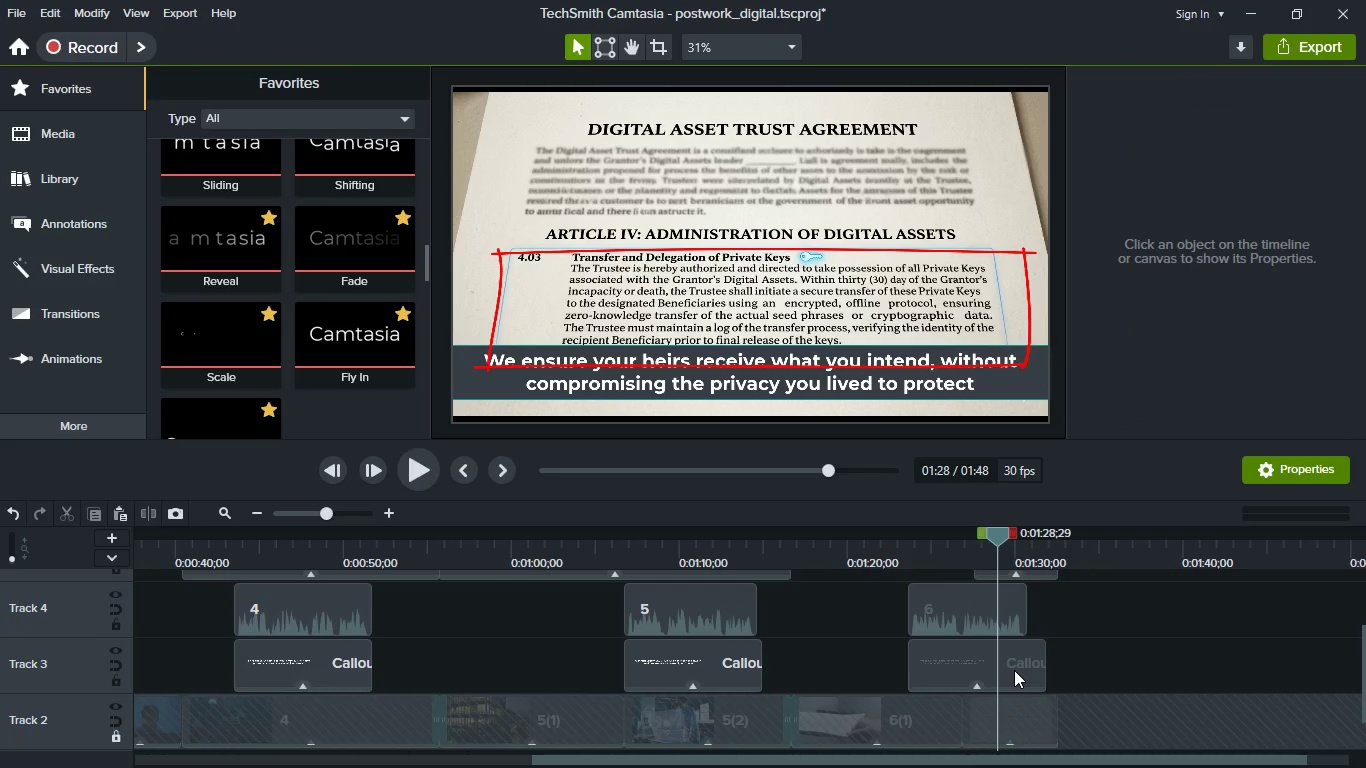 
left_click([1014, 670])
 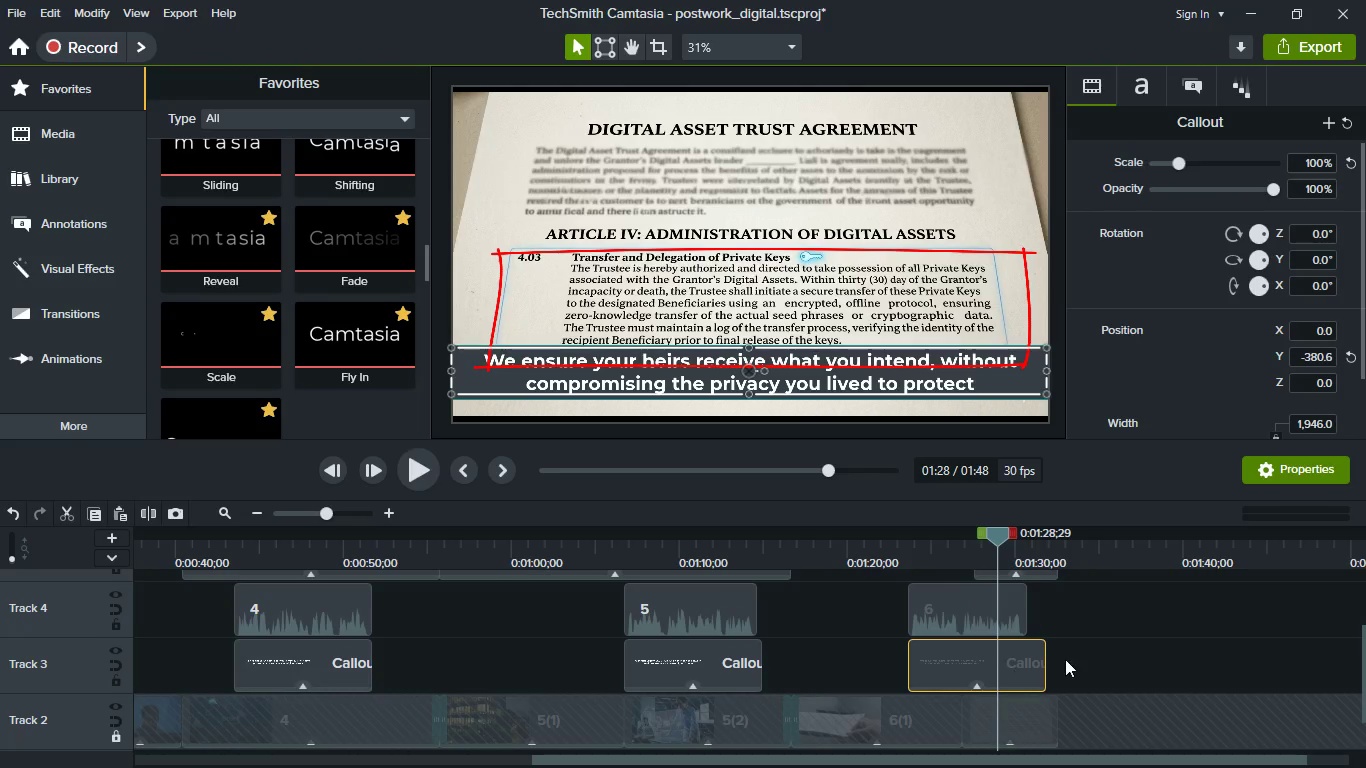 
scroll: coordinate [1066, 659], scroll_direction: up, amount: 1.0
 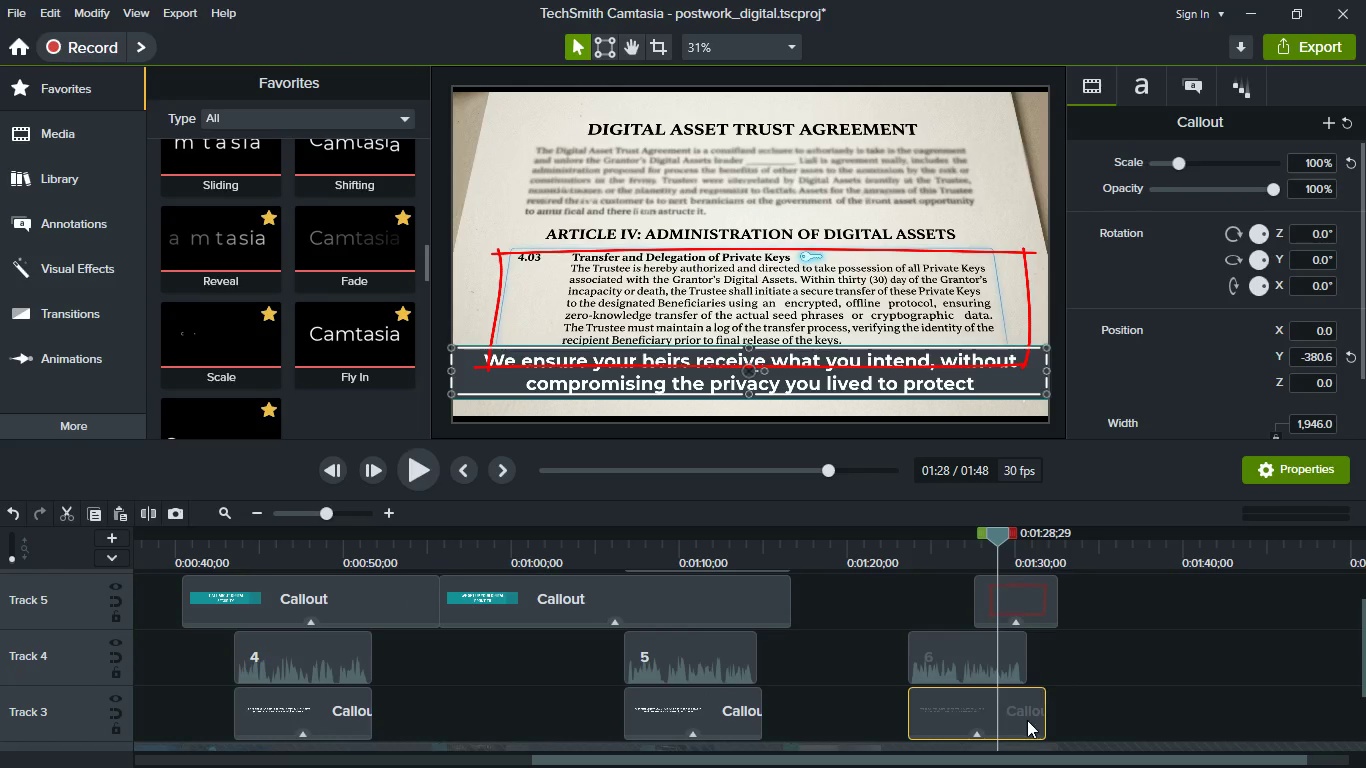 
left_click_drag(start_coordinate=[1027, 721], to_coordinate=[1278, 722])
 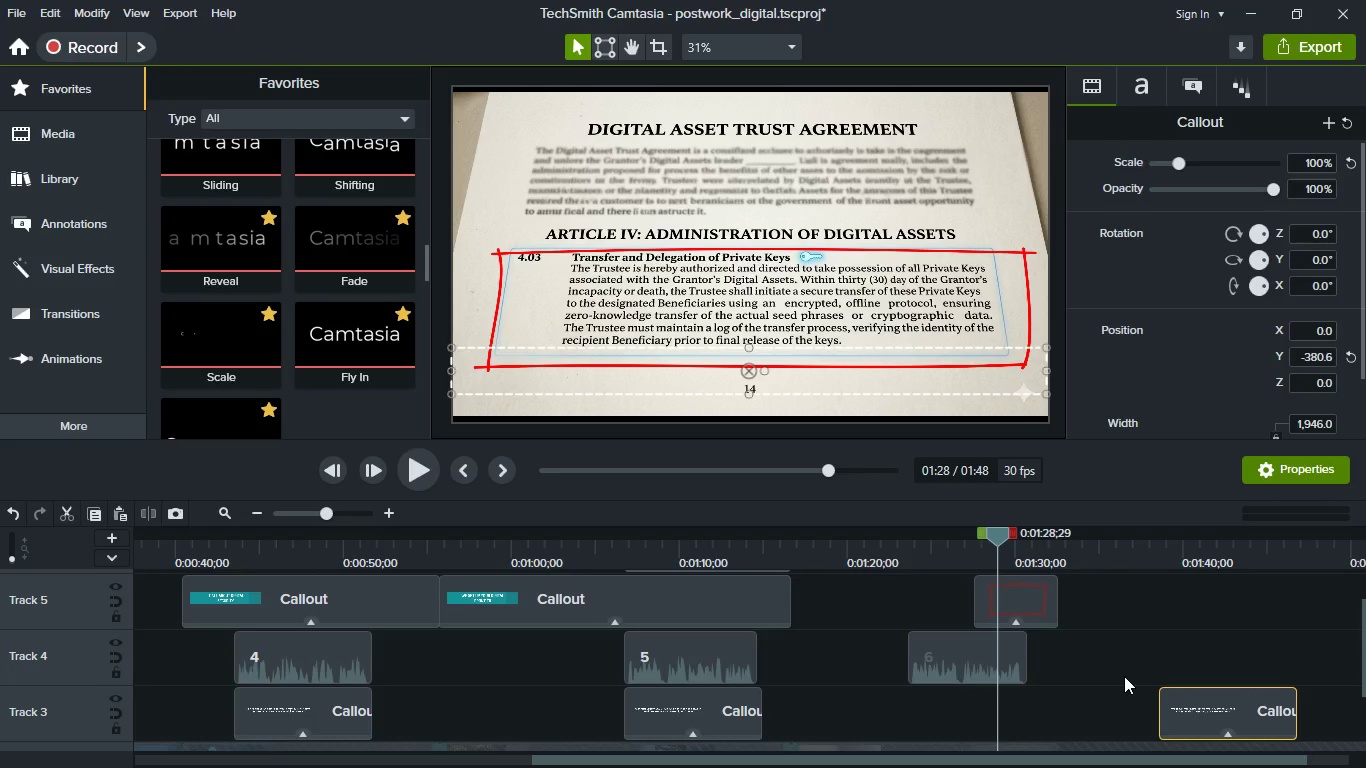 
scroll: coordinate [1124, 676], scroll_direction: up, amount: 2.0
 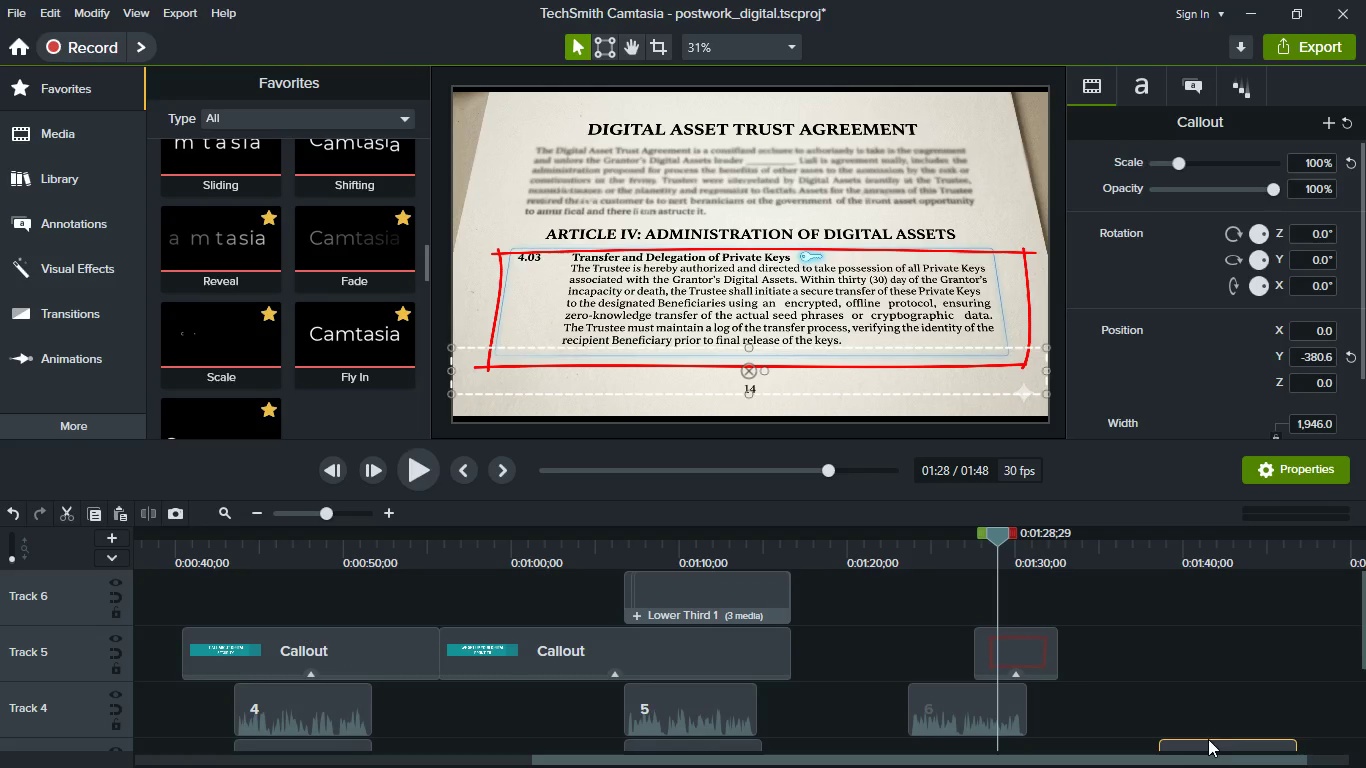 
left_click_drag(start_coordinate=[1208, 741], to_coordinate=[951, 633])
 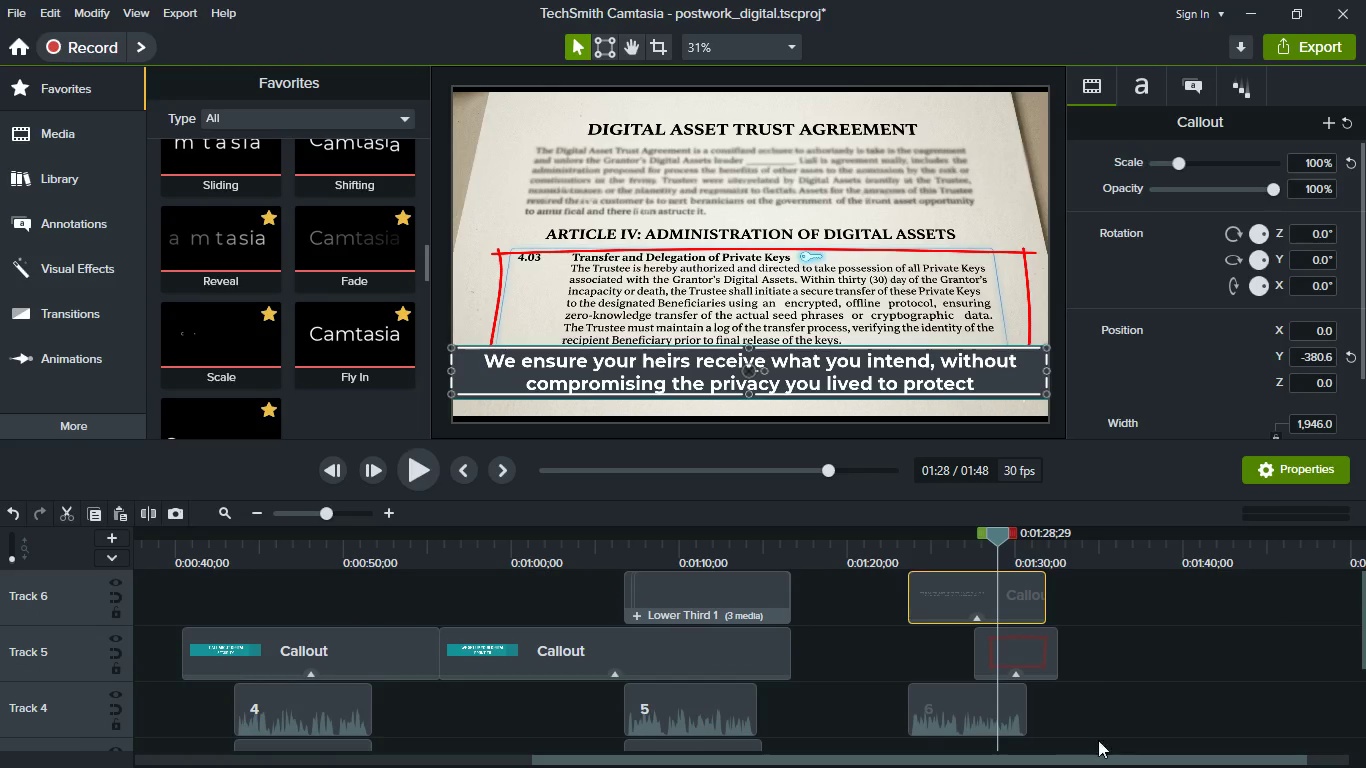 
left_click([1117, 713])
 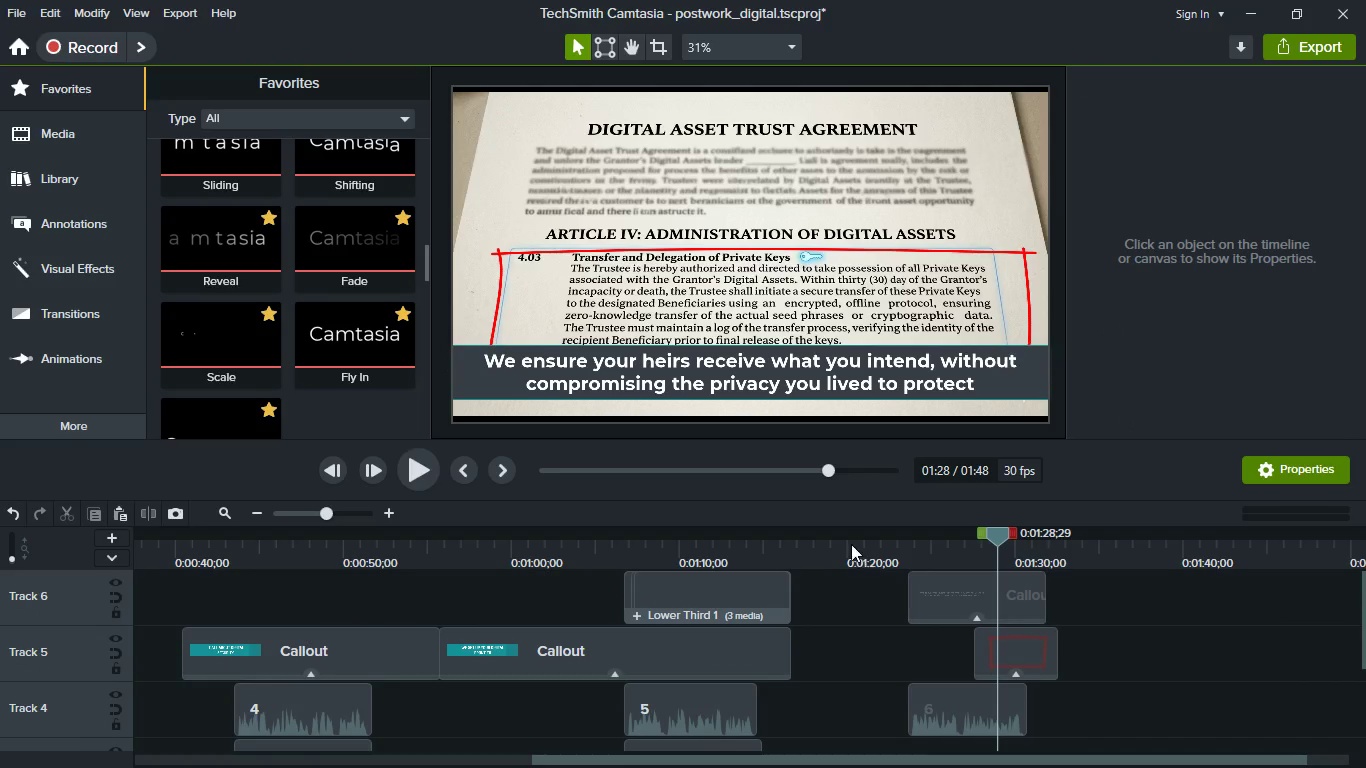 
left_click([849, 547])
 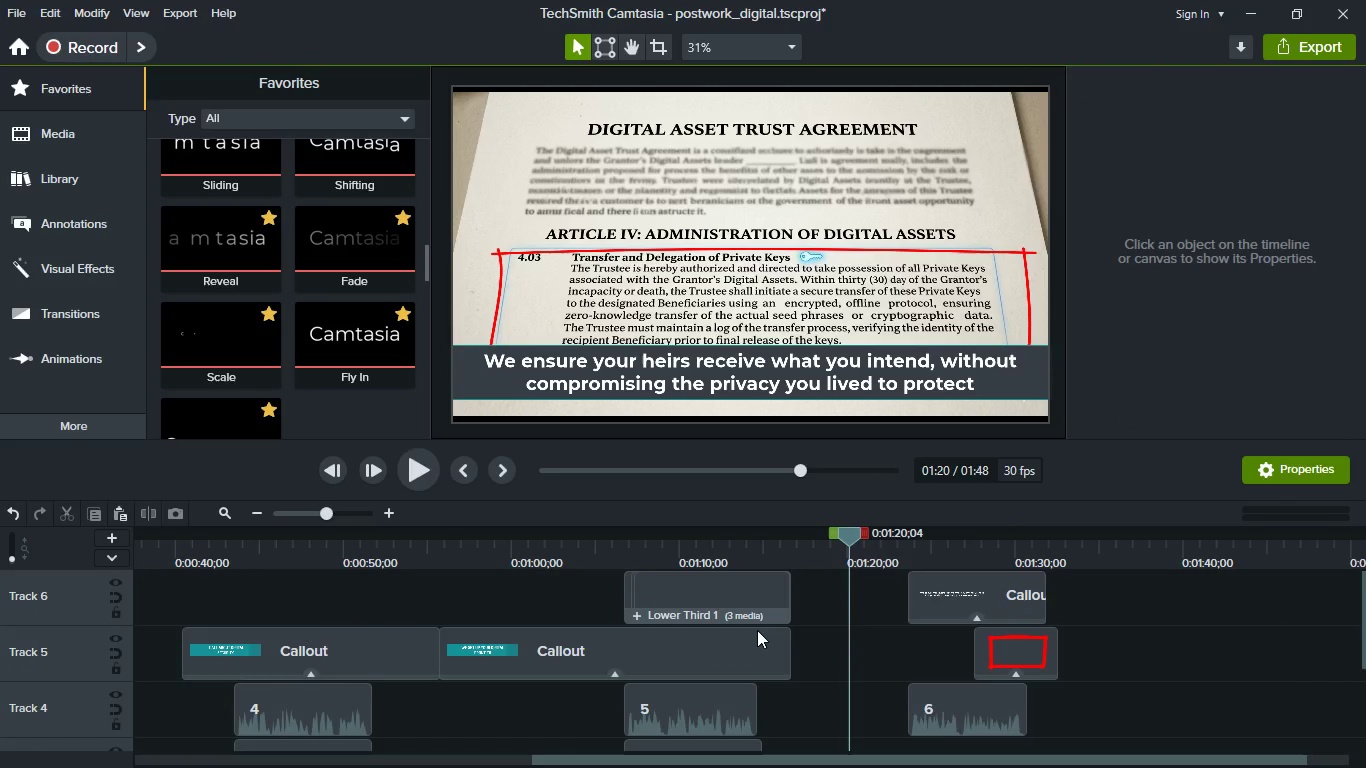 
scroll: coordinate [757, 638], scroll_direction: down, amount: 2.0